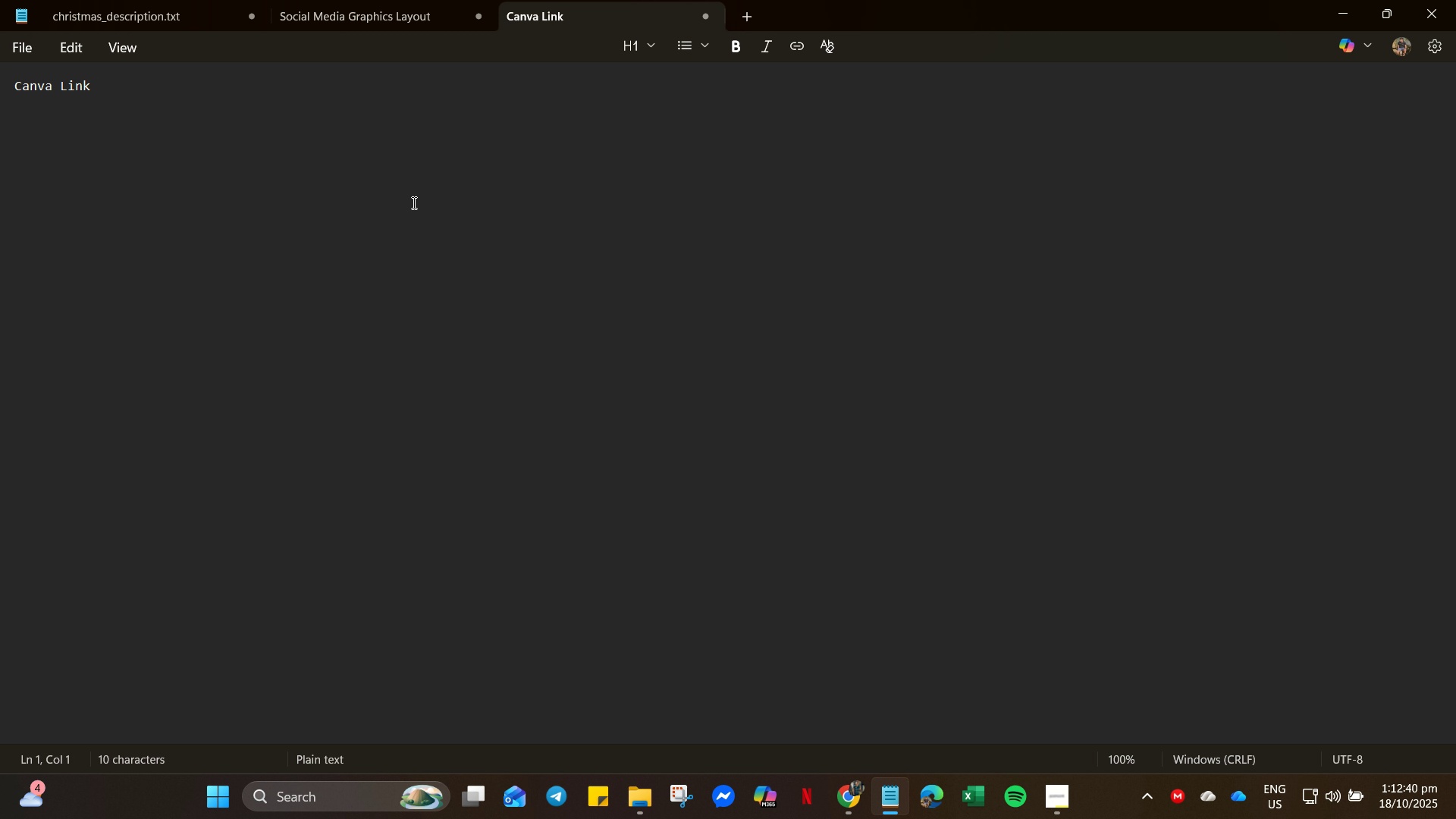 
key(ArrowRight)
 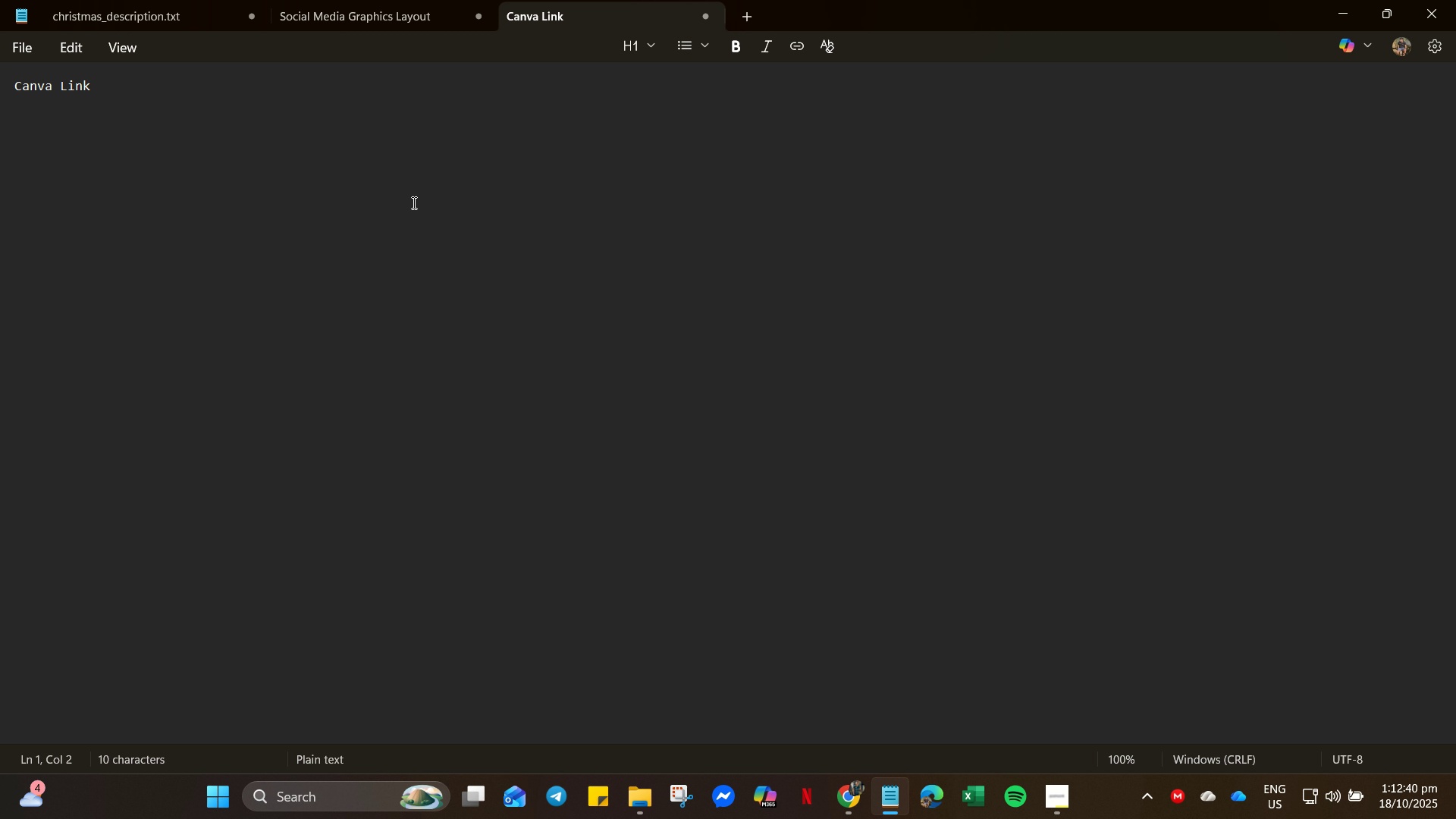 
key(ArrowRight)
 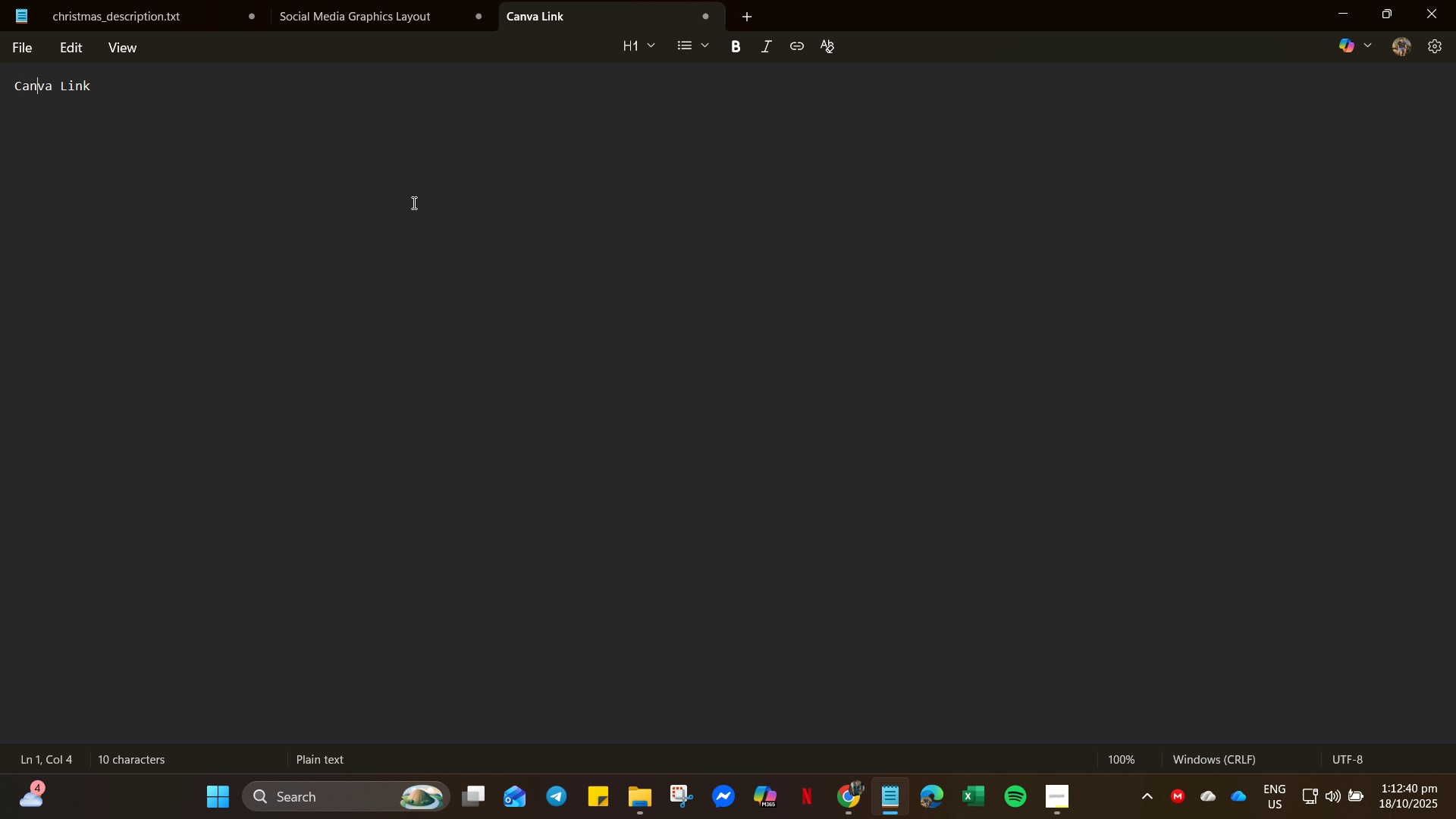 
key(ArrowRight)
 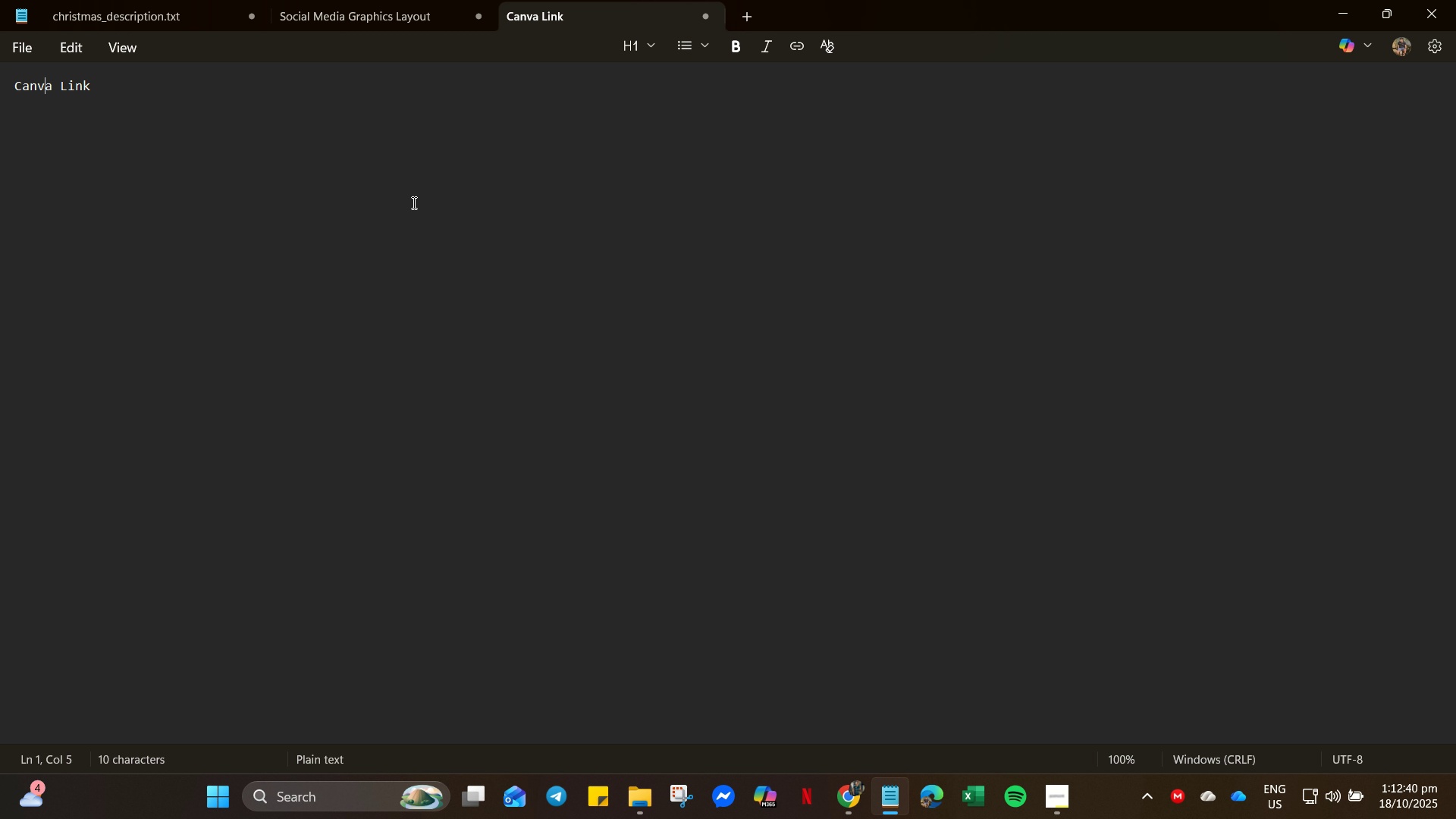 
key(ArrowRight)
 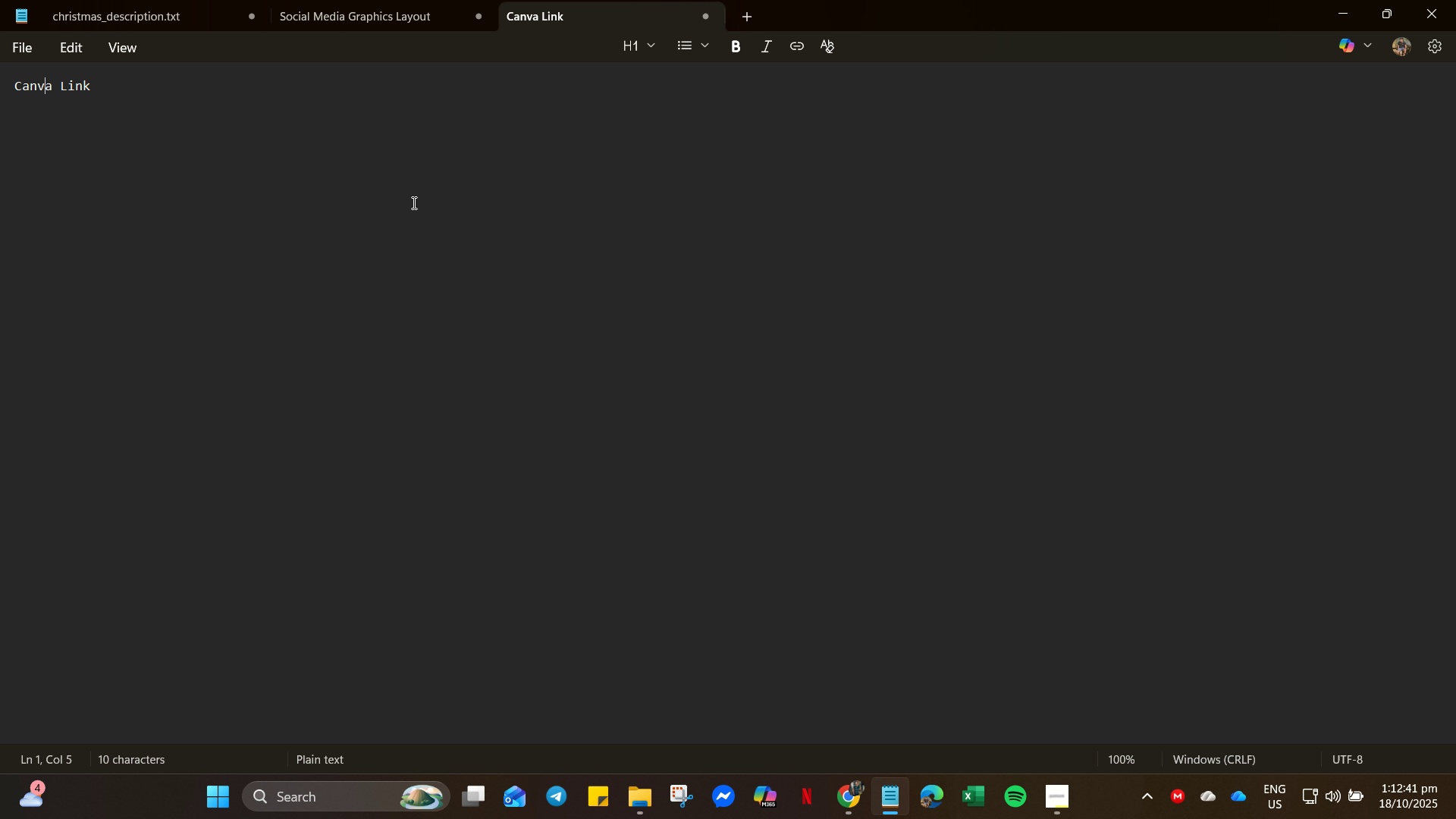 
key(ArrowRight)
 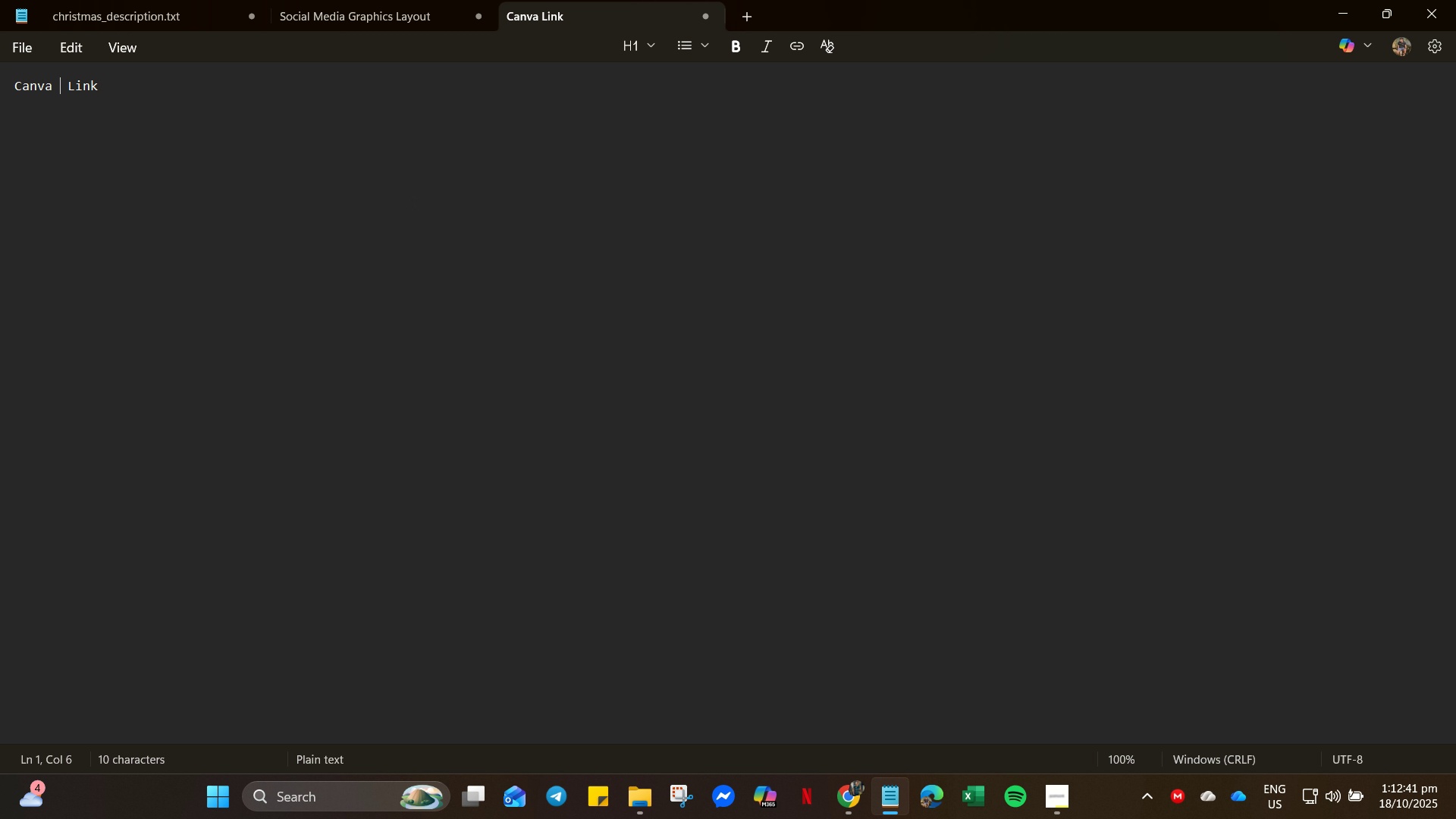 
type( Public )
key(Backspace)
type(:)
 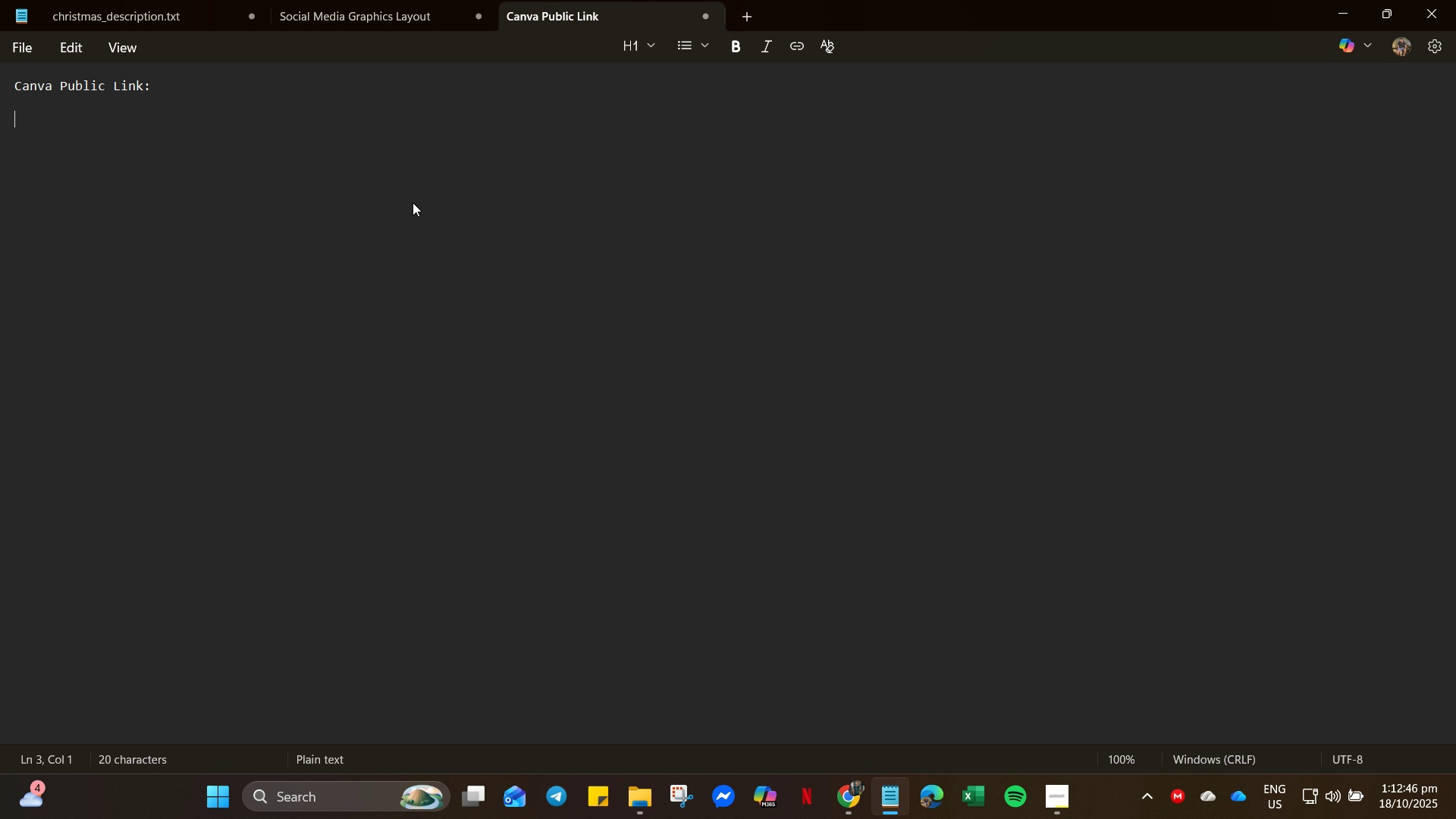 
hold_key(key=ArrowRight, duration=0.47)
 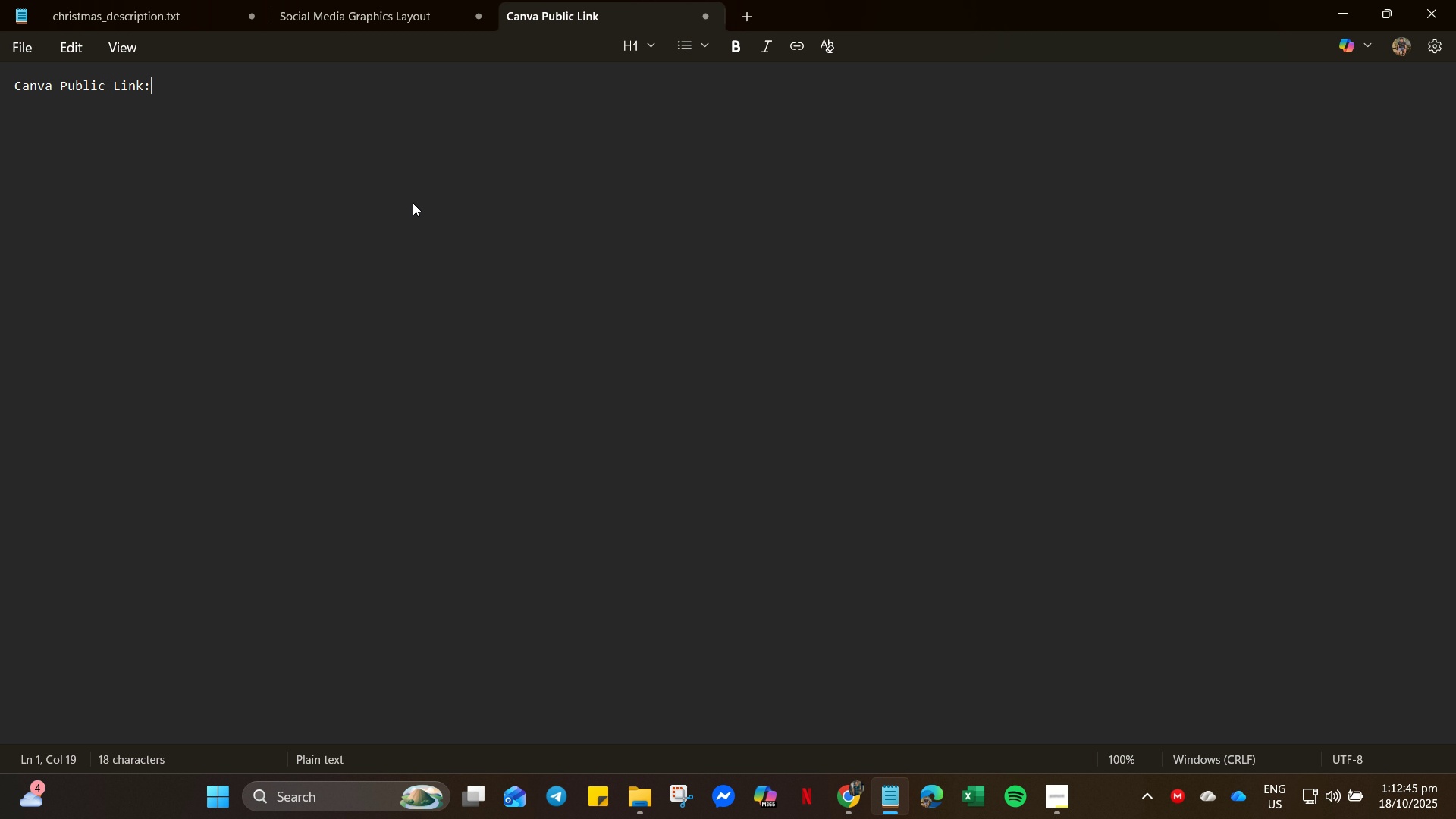 
key(Enter)
 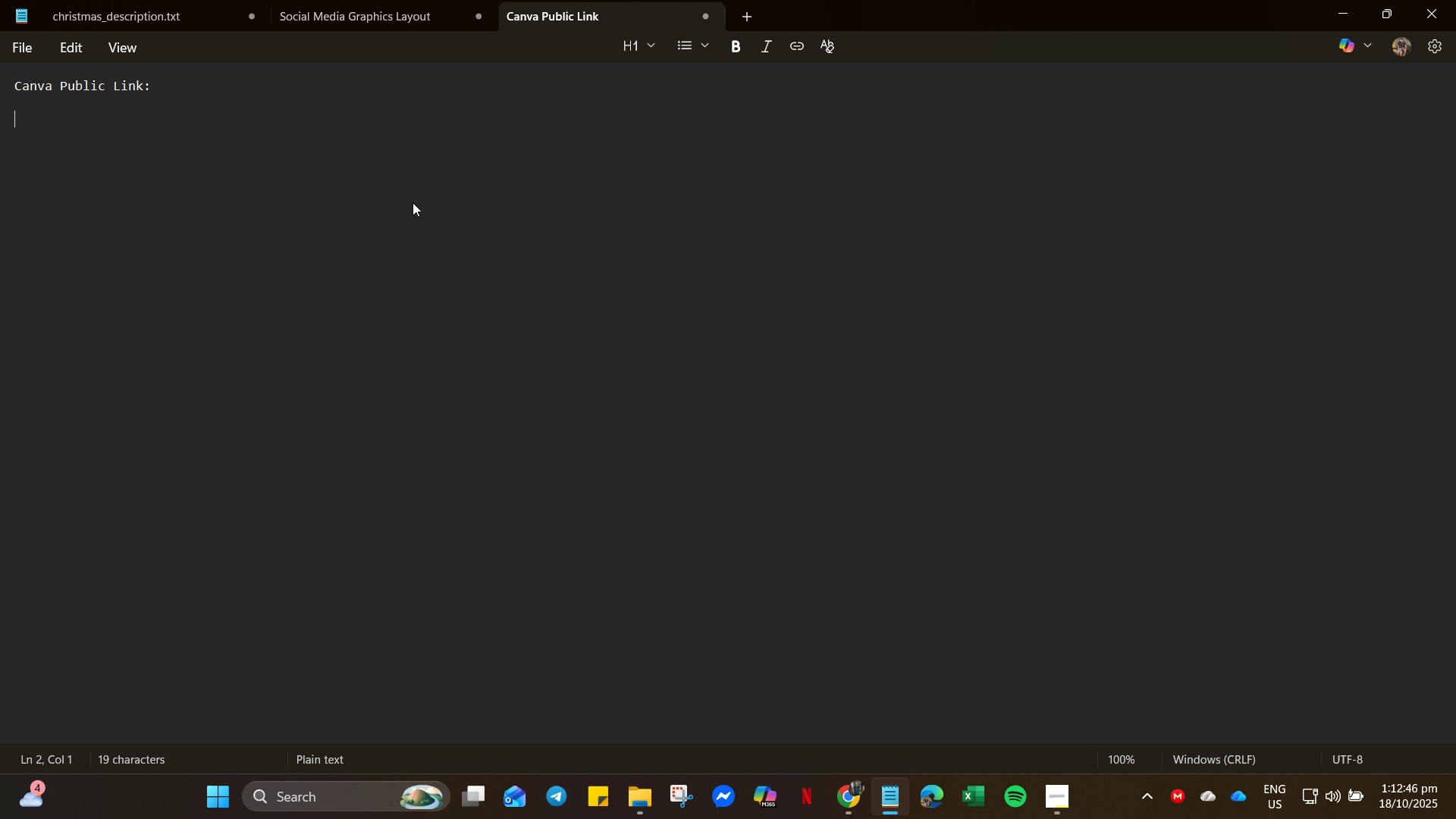 
key(Enter)
 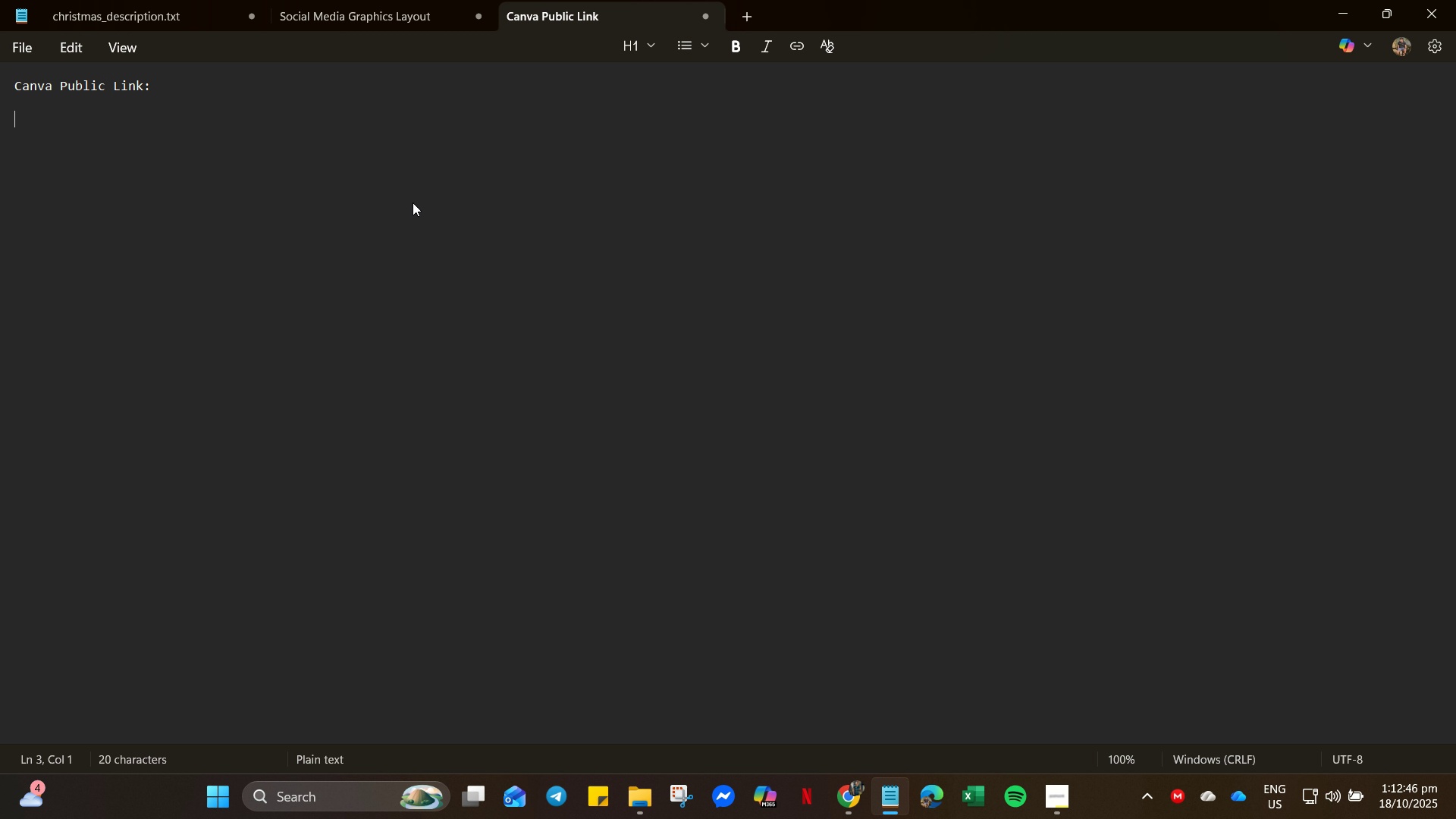 
key(Control+V)
 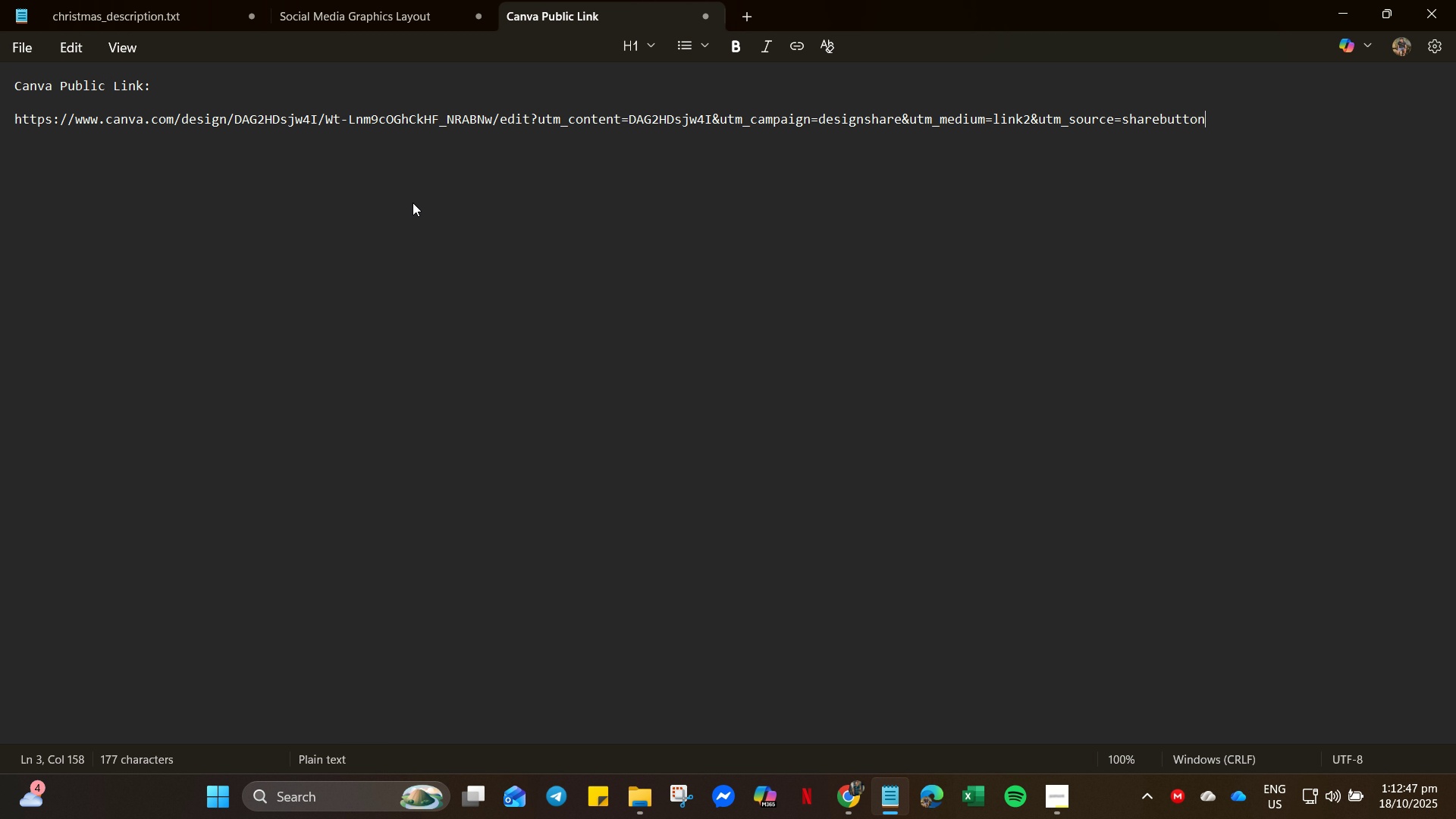 
key(Control+S)
 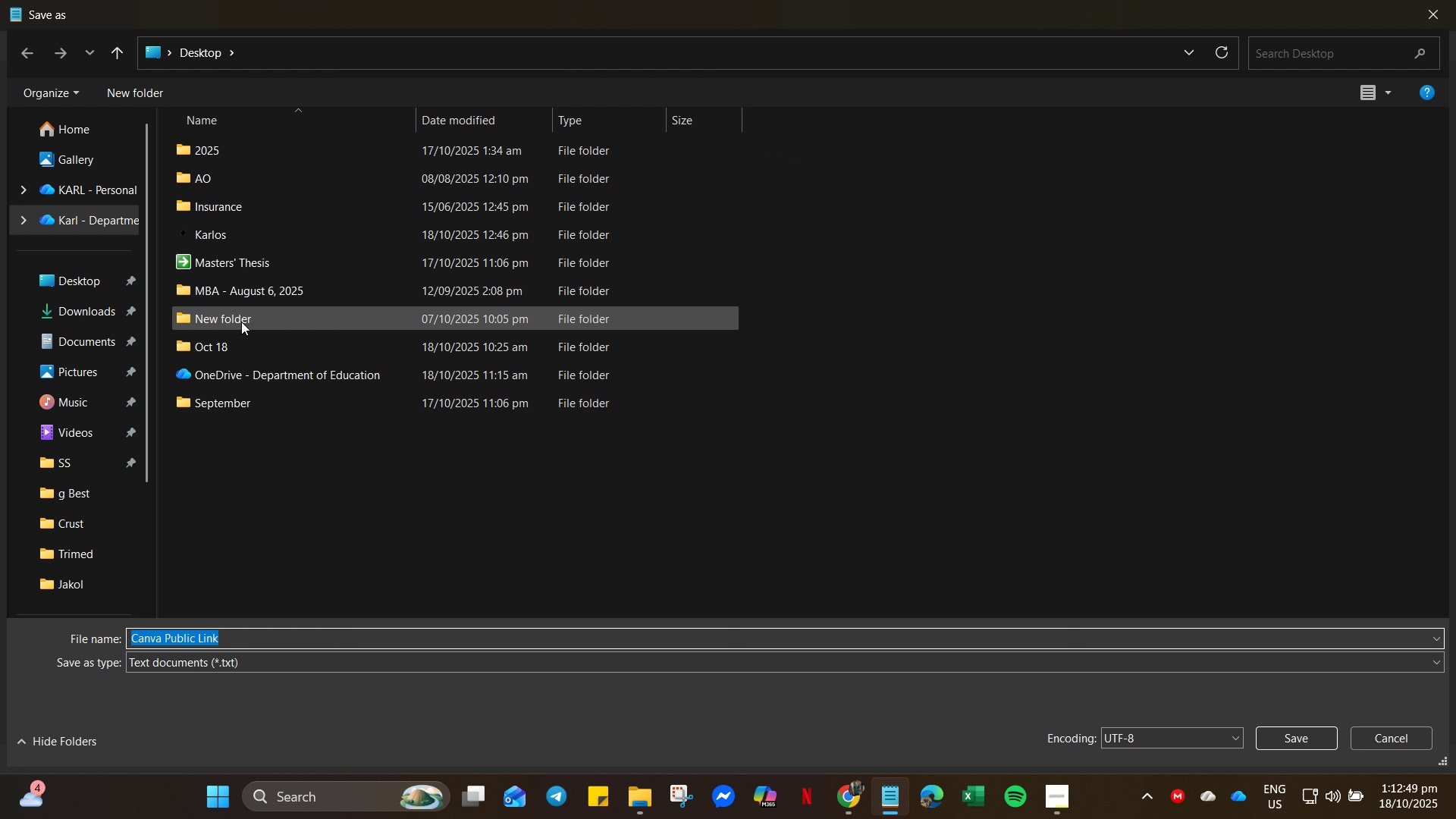 
left_click([75, 290])
 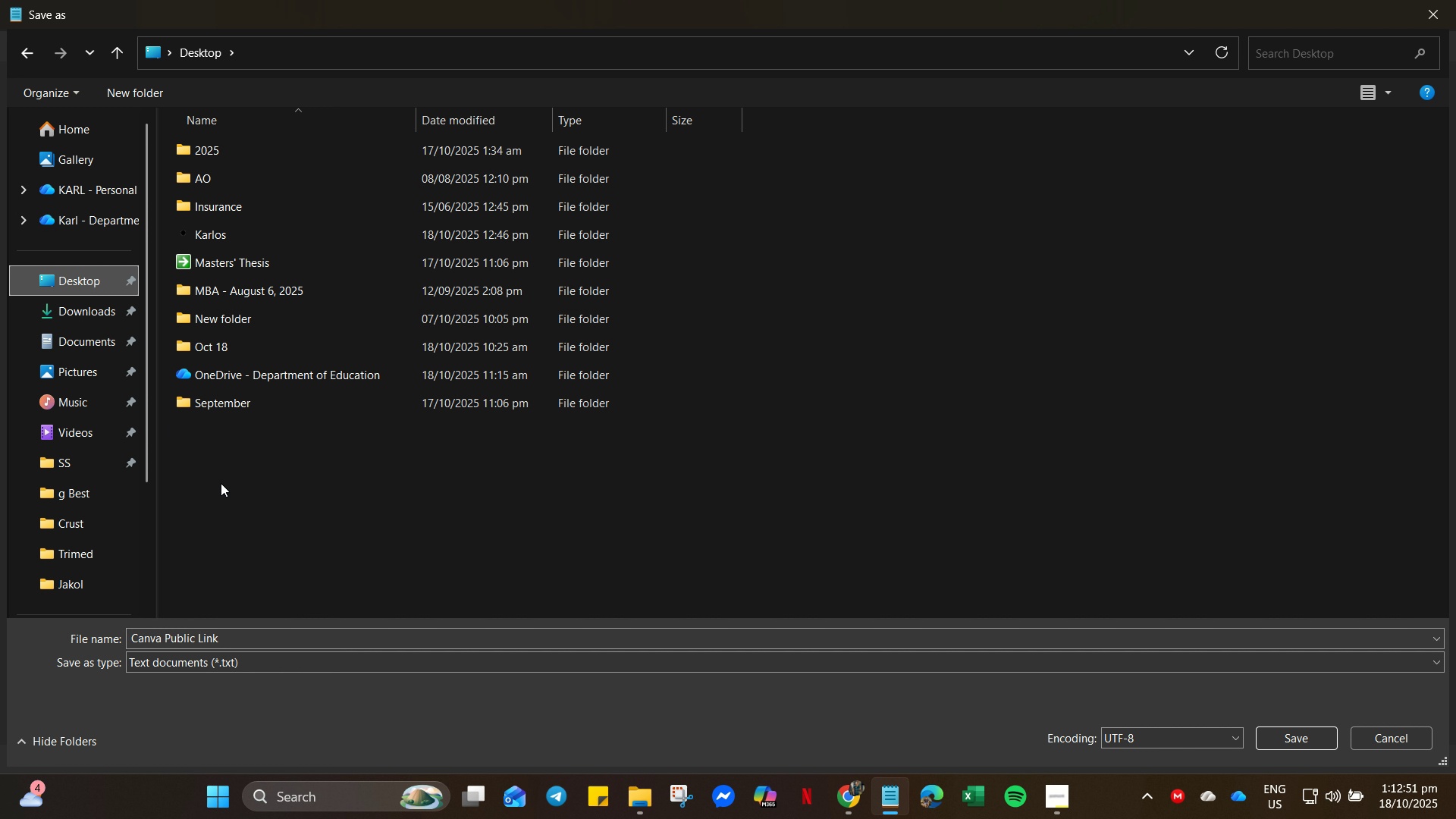 
right_click([251, 475])
 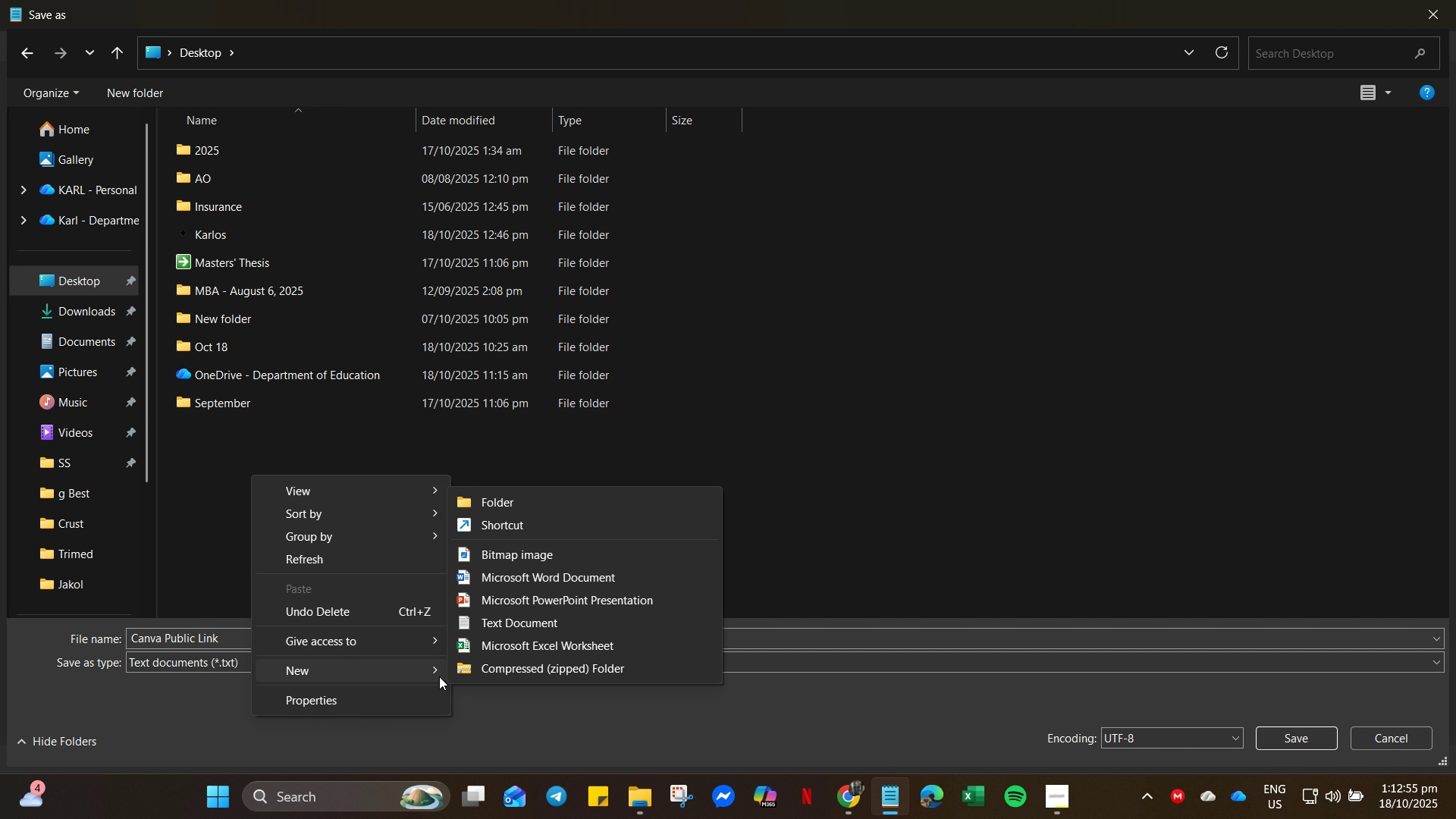 
left_click([513, 504])
 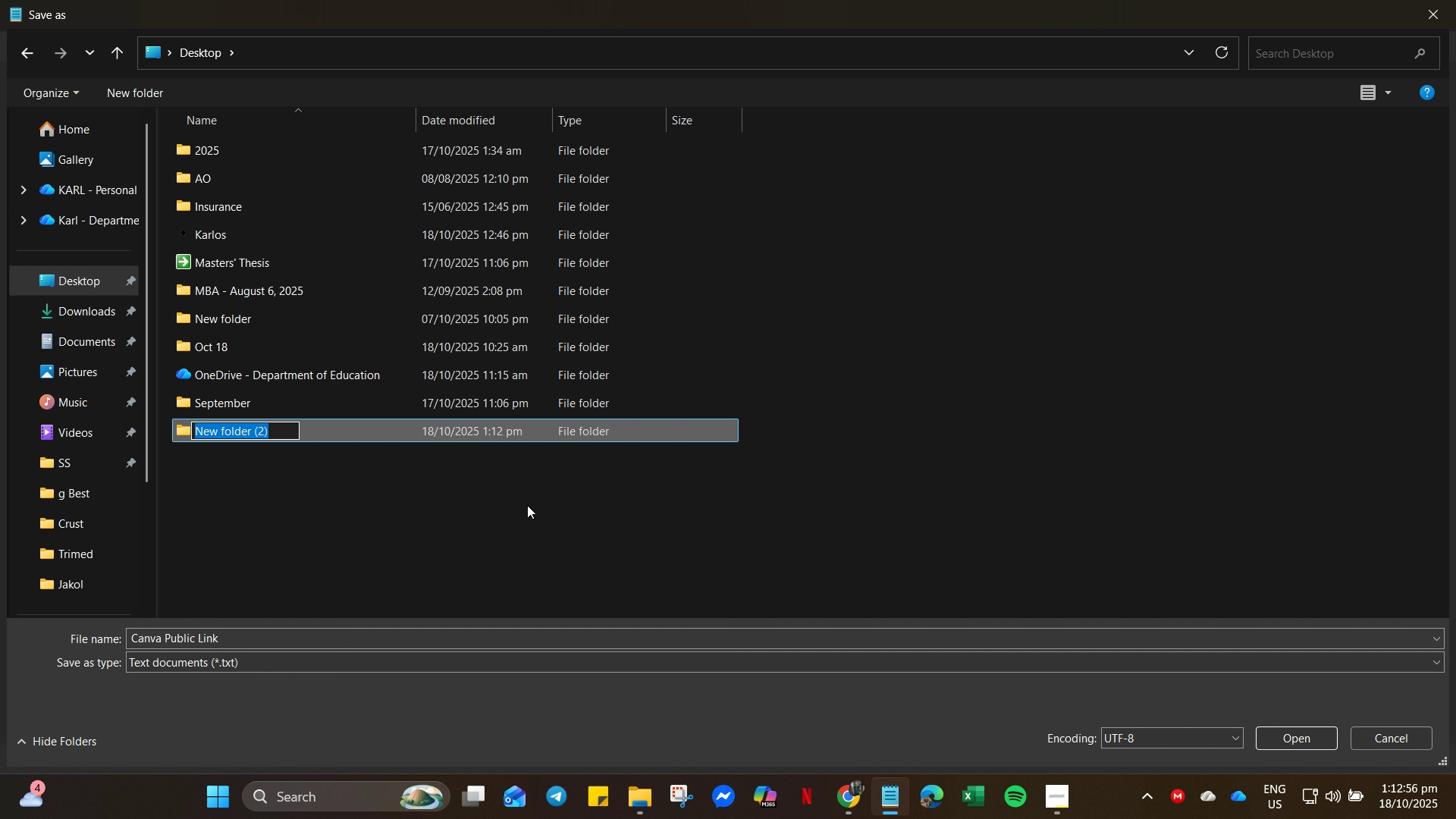 
type(O)
key(Backspace)
key(Backspace)
type(Oct 18)
 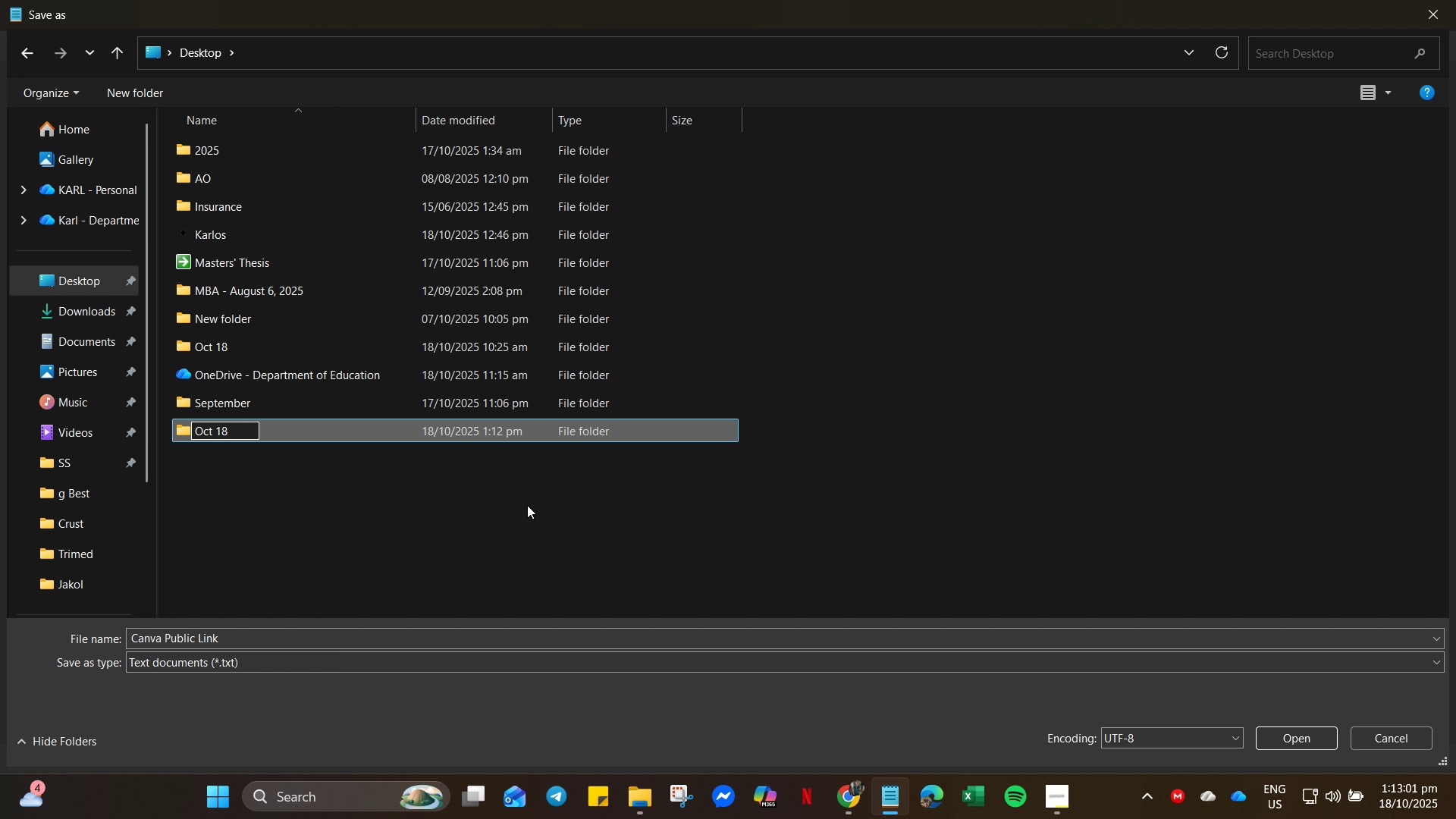 
key(Enter)